 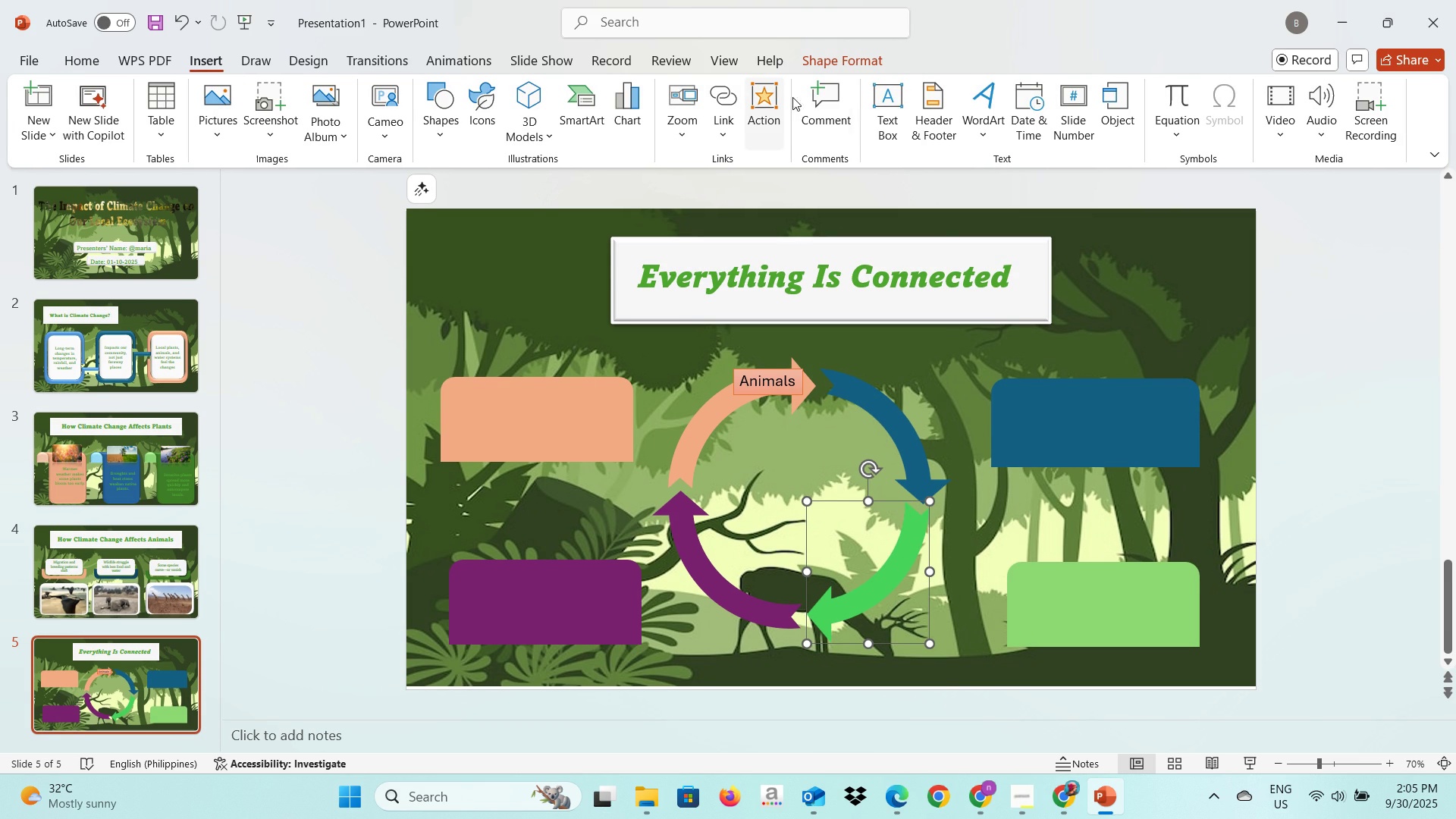 
left_click([875, 112])
 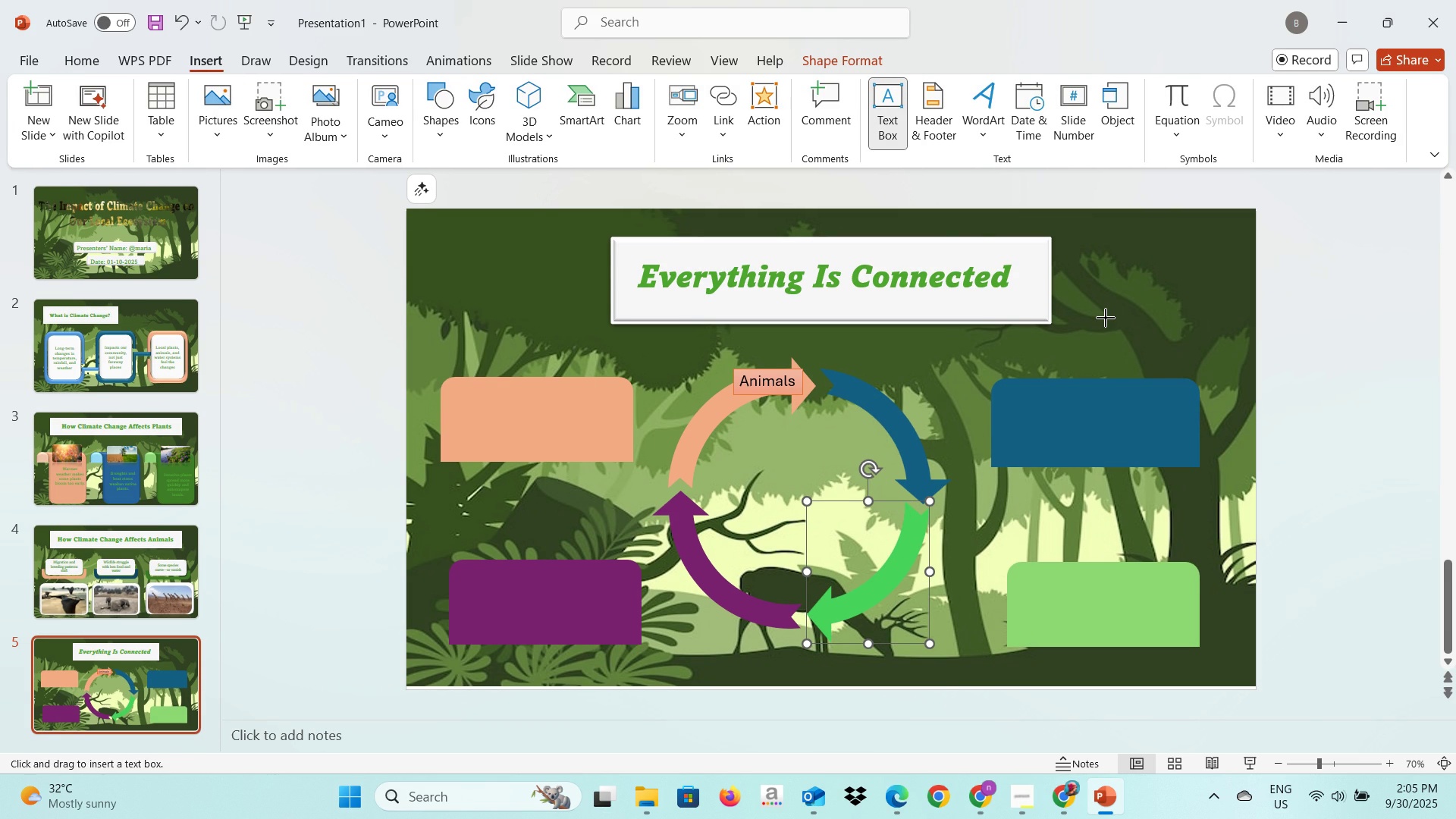 
left_click([1106, 318])
 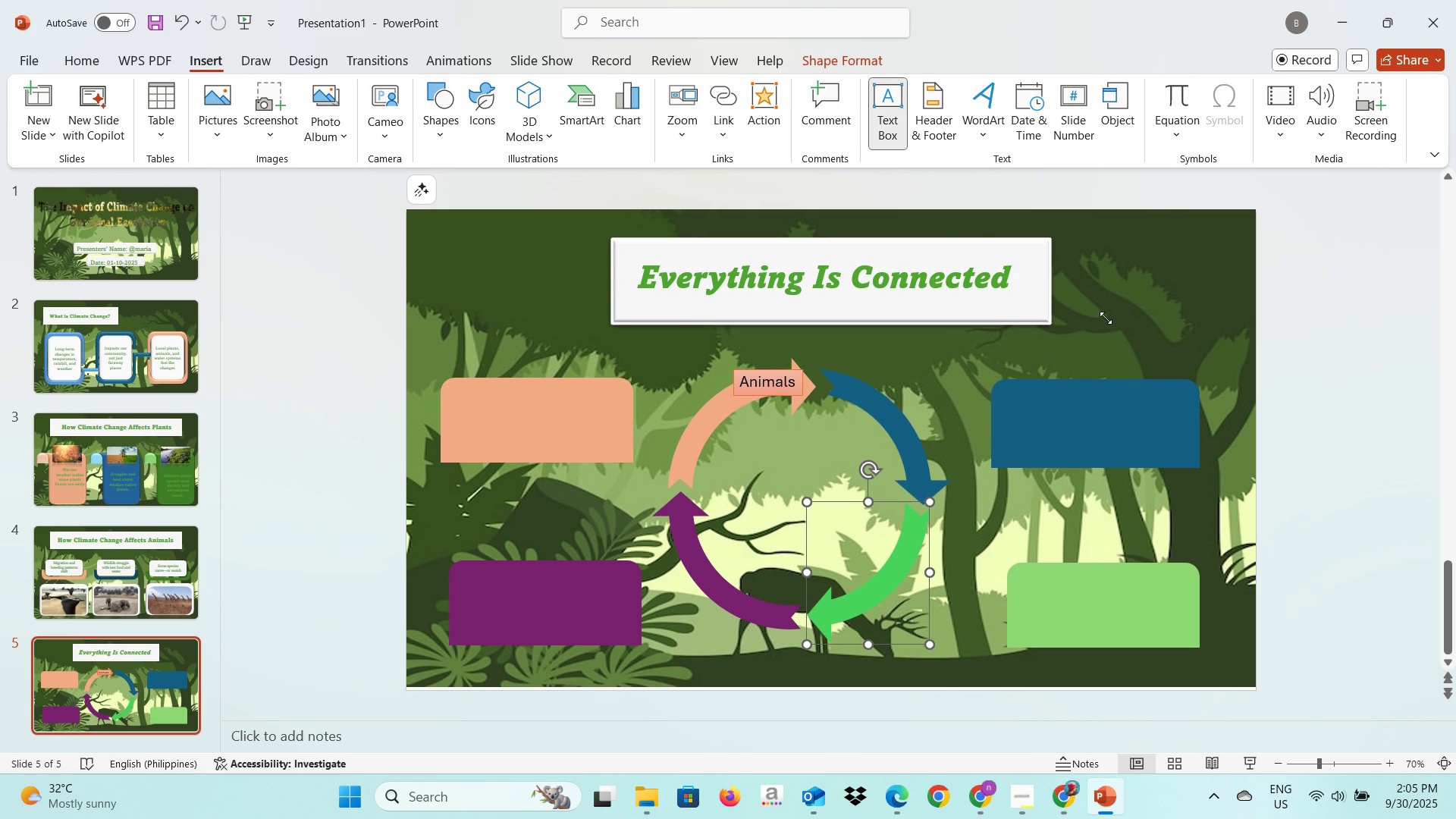 
key(Alt+AltLeft)
 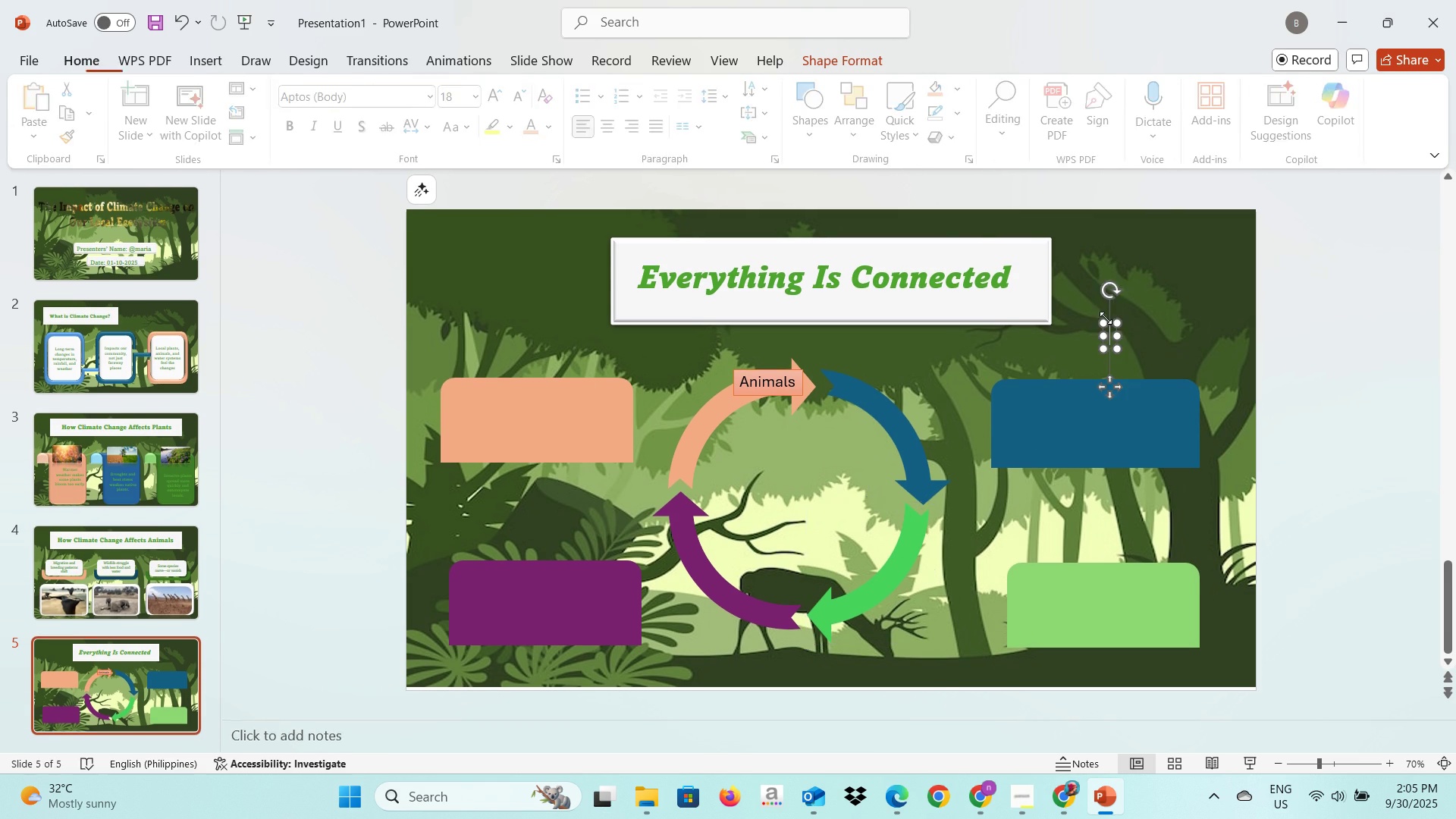 
key(Alt+Tab)
 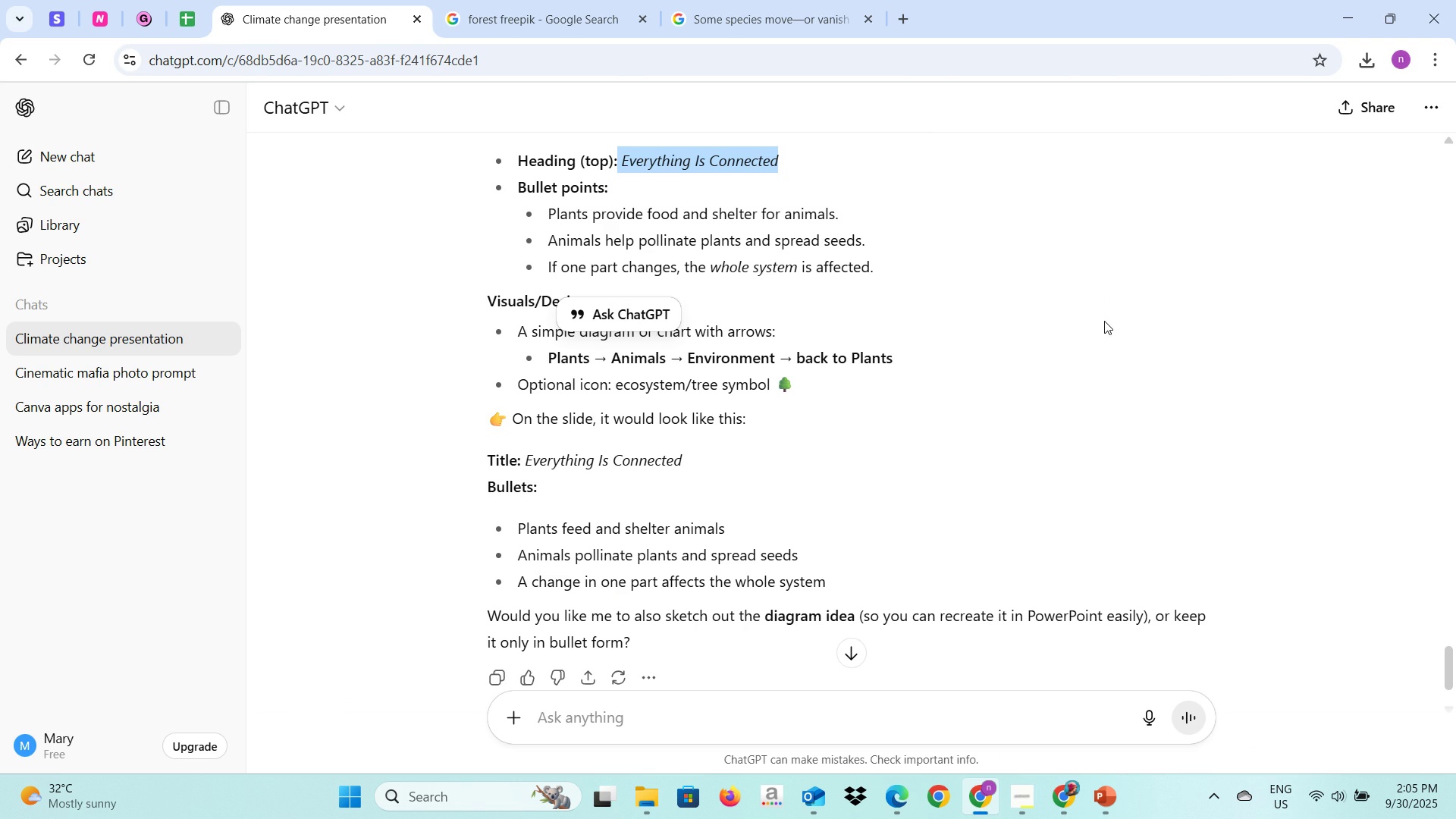 
key(Alt+AltLeft)
 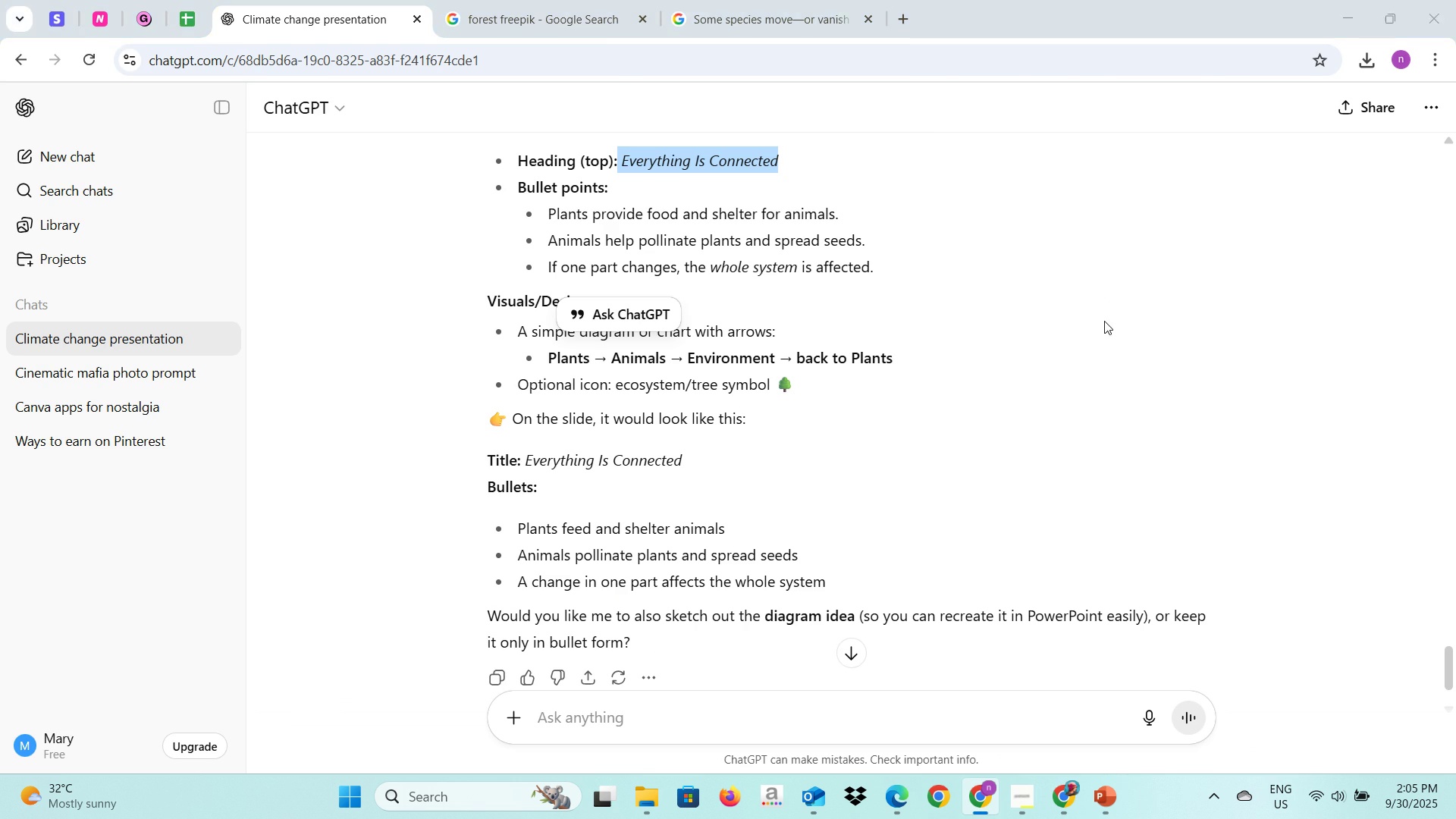 
key(Tab)
type(Plants)
 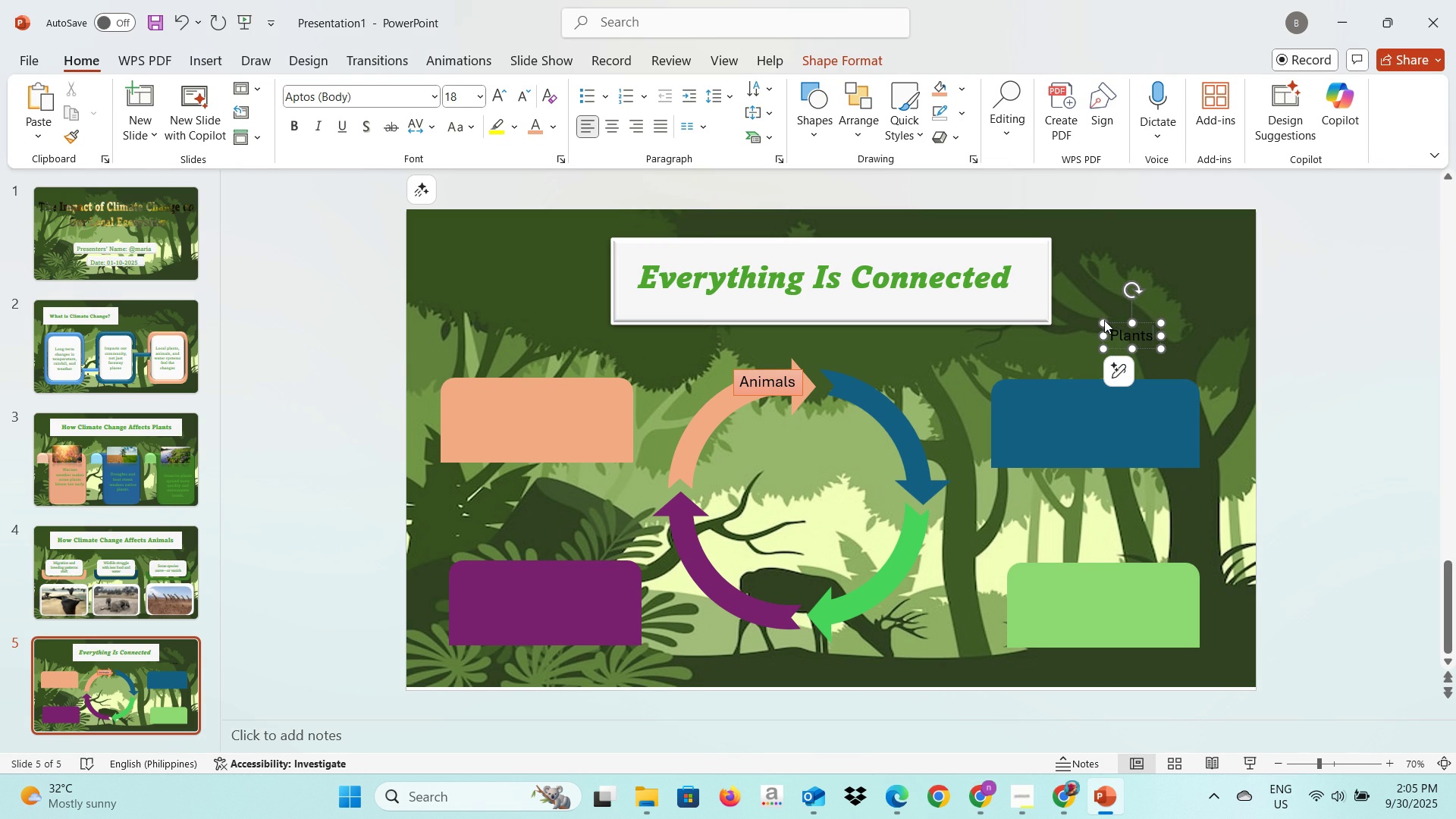 
key(Control+ControlLeft)
 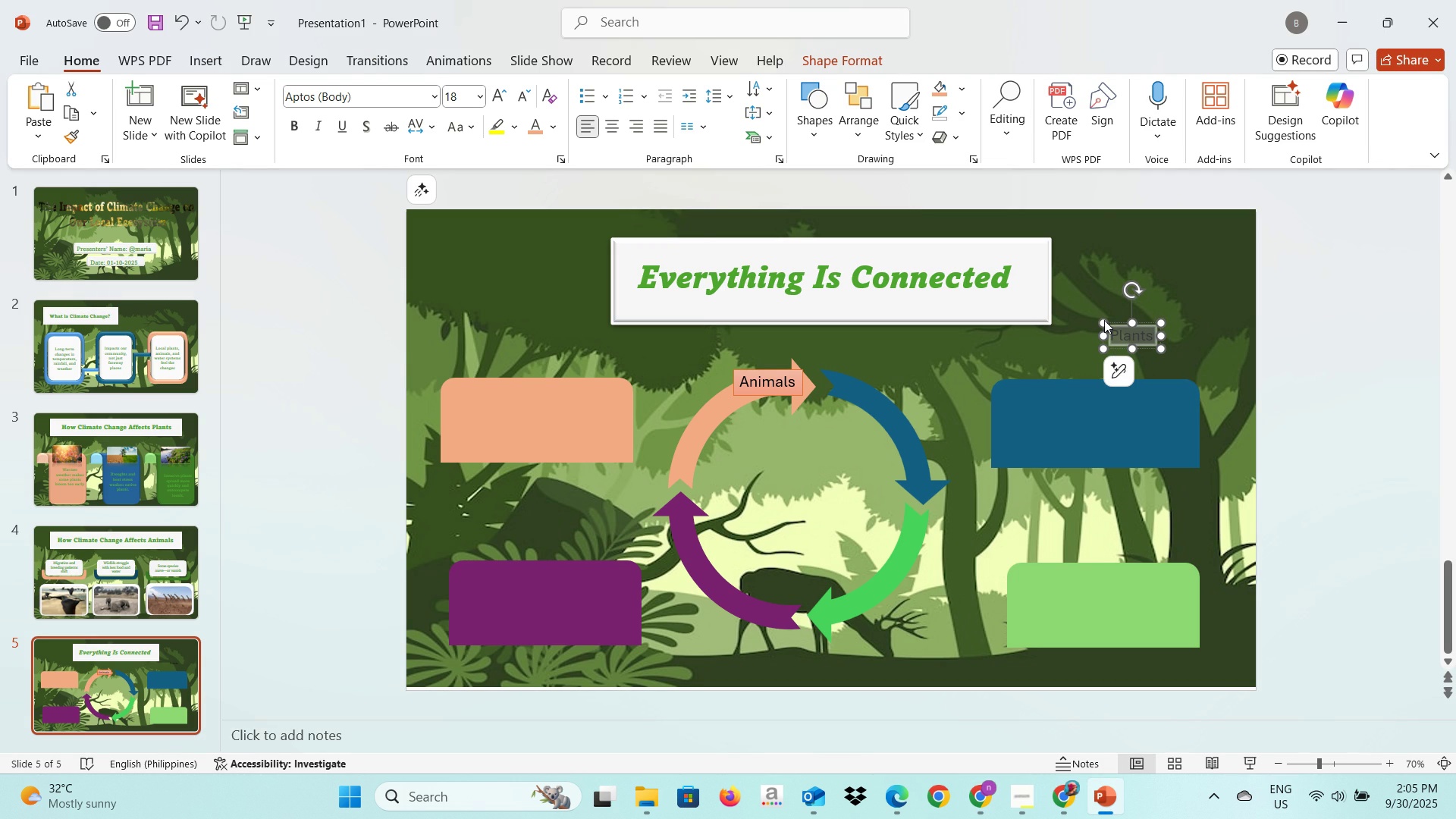 
key(Control+A)
 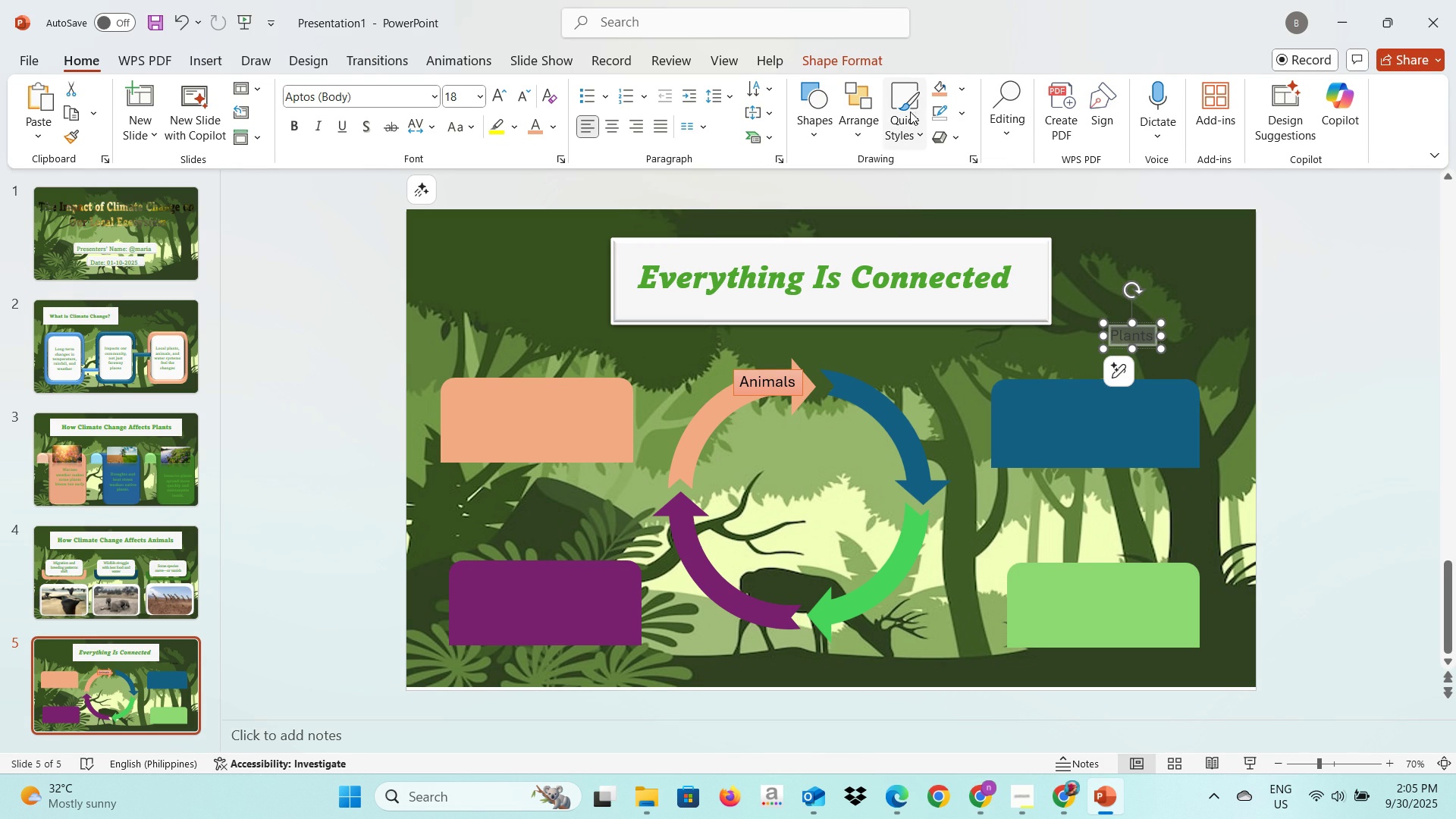 
left_click([915, 130])
 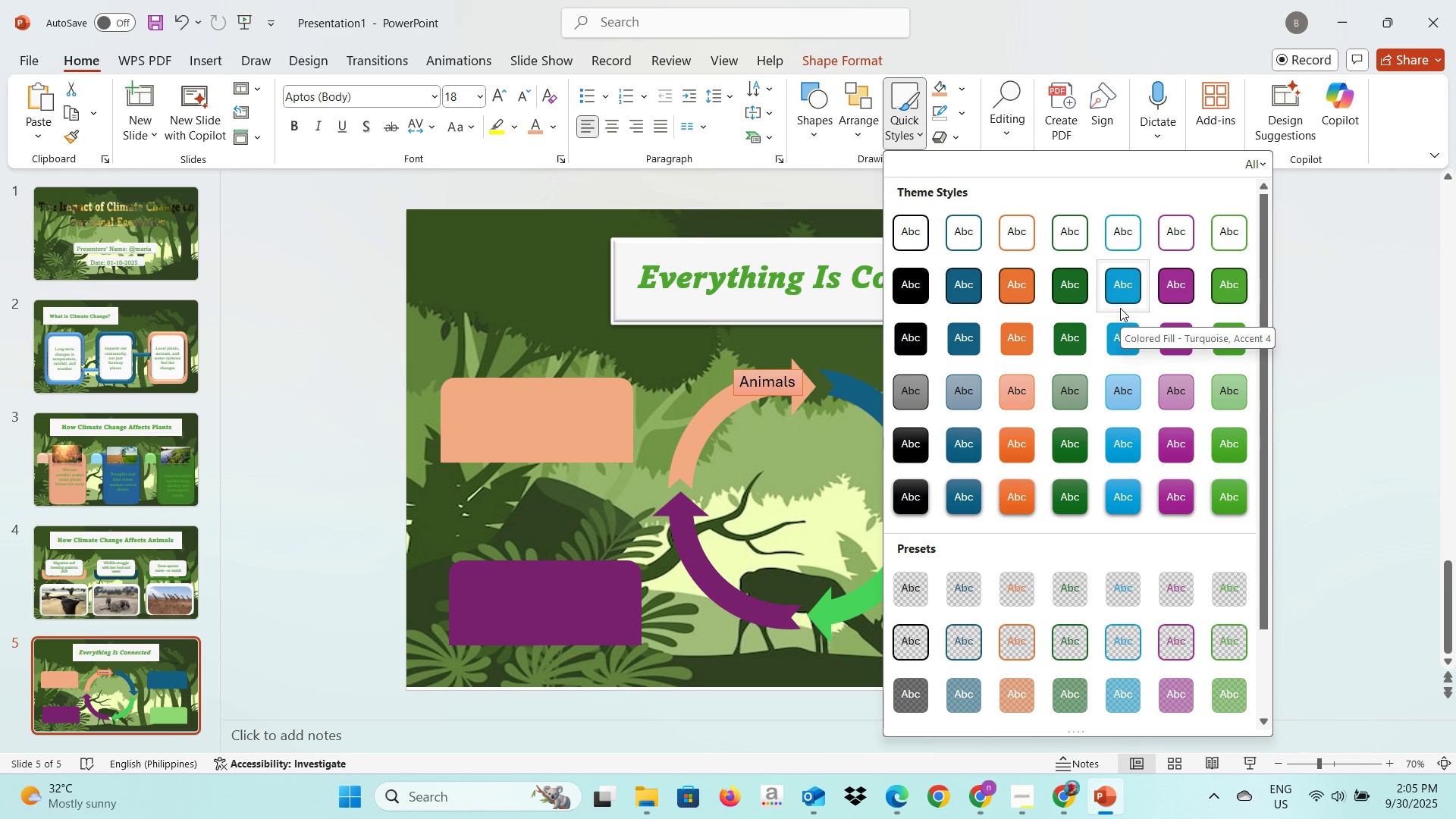 
left_click([1120, 308])
 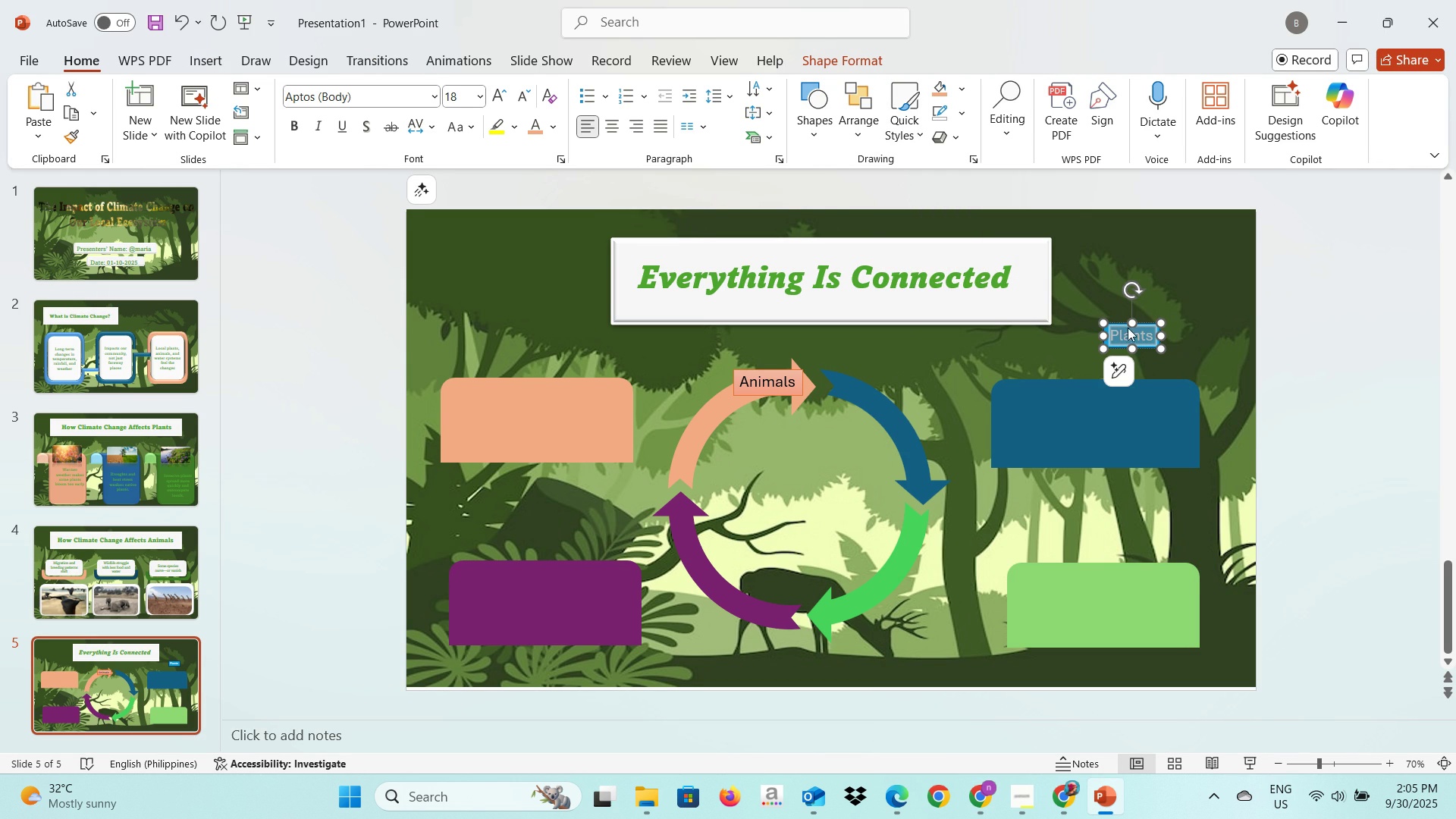 
left_click([1175, 327])
 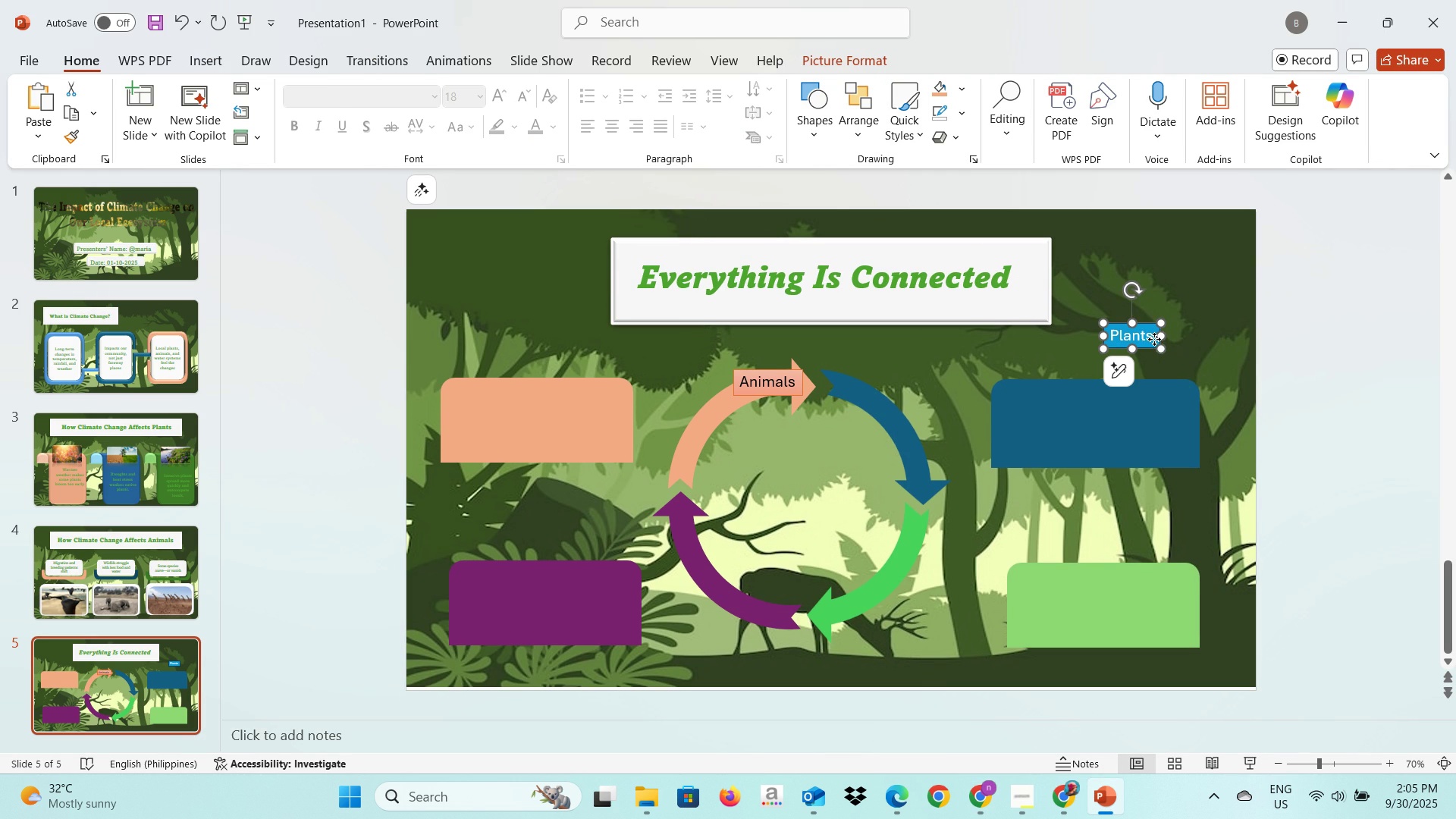 
left_click([1154, 339])